 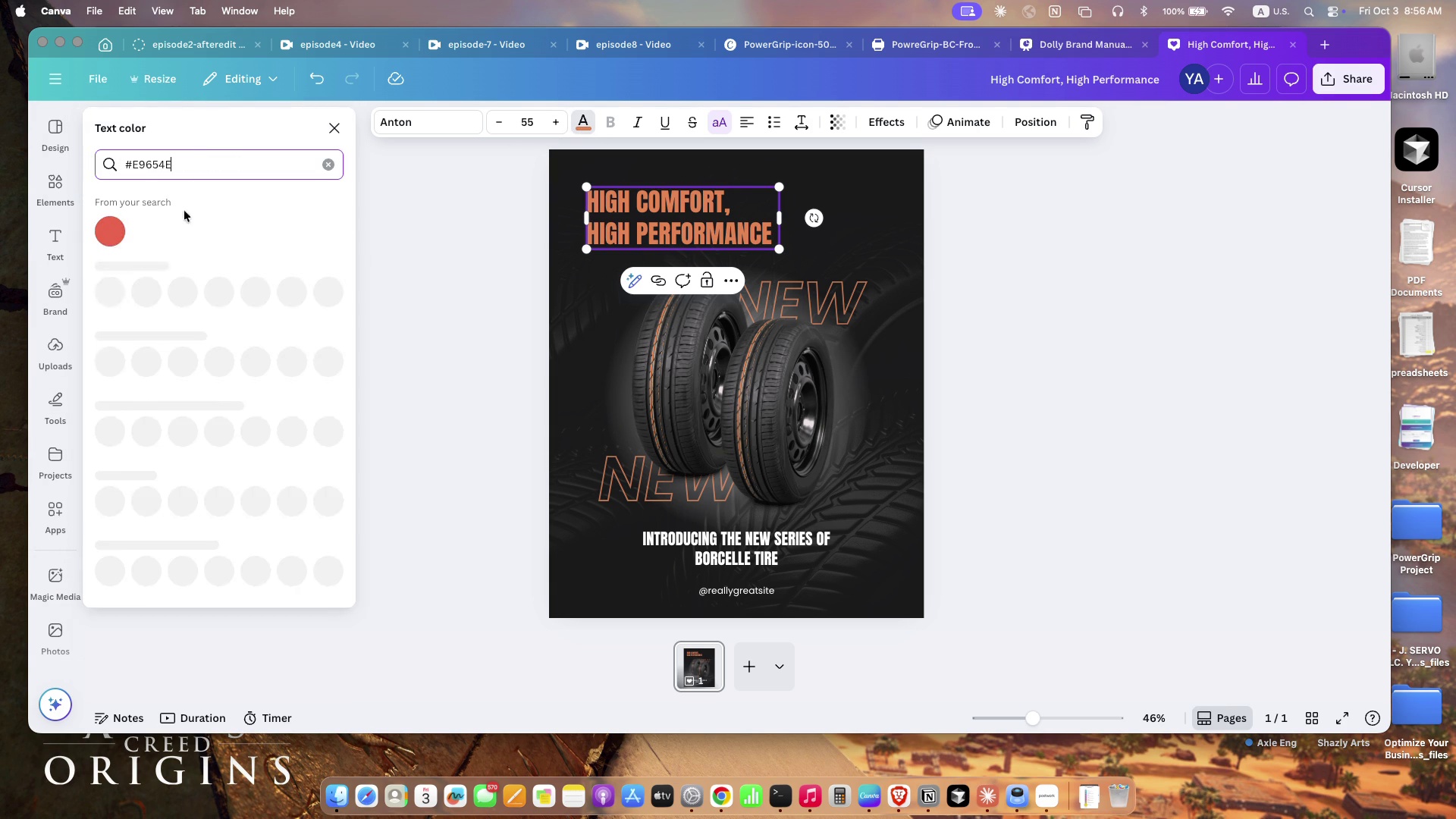 
left_click([111, 233])
 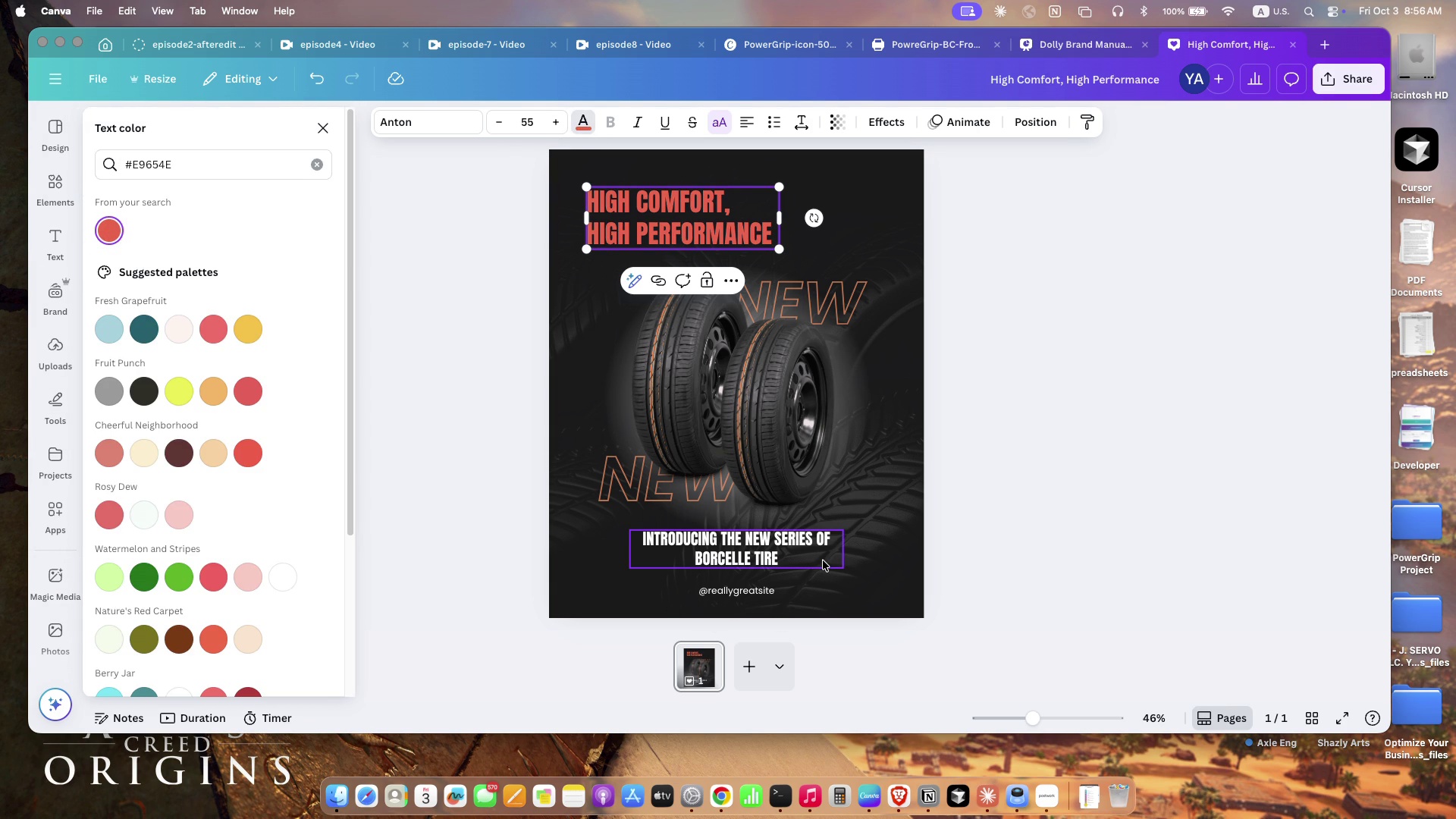 
left_click([1008, 589])
 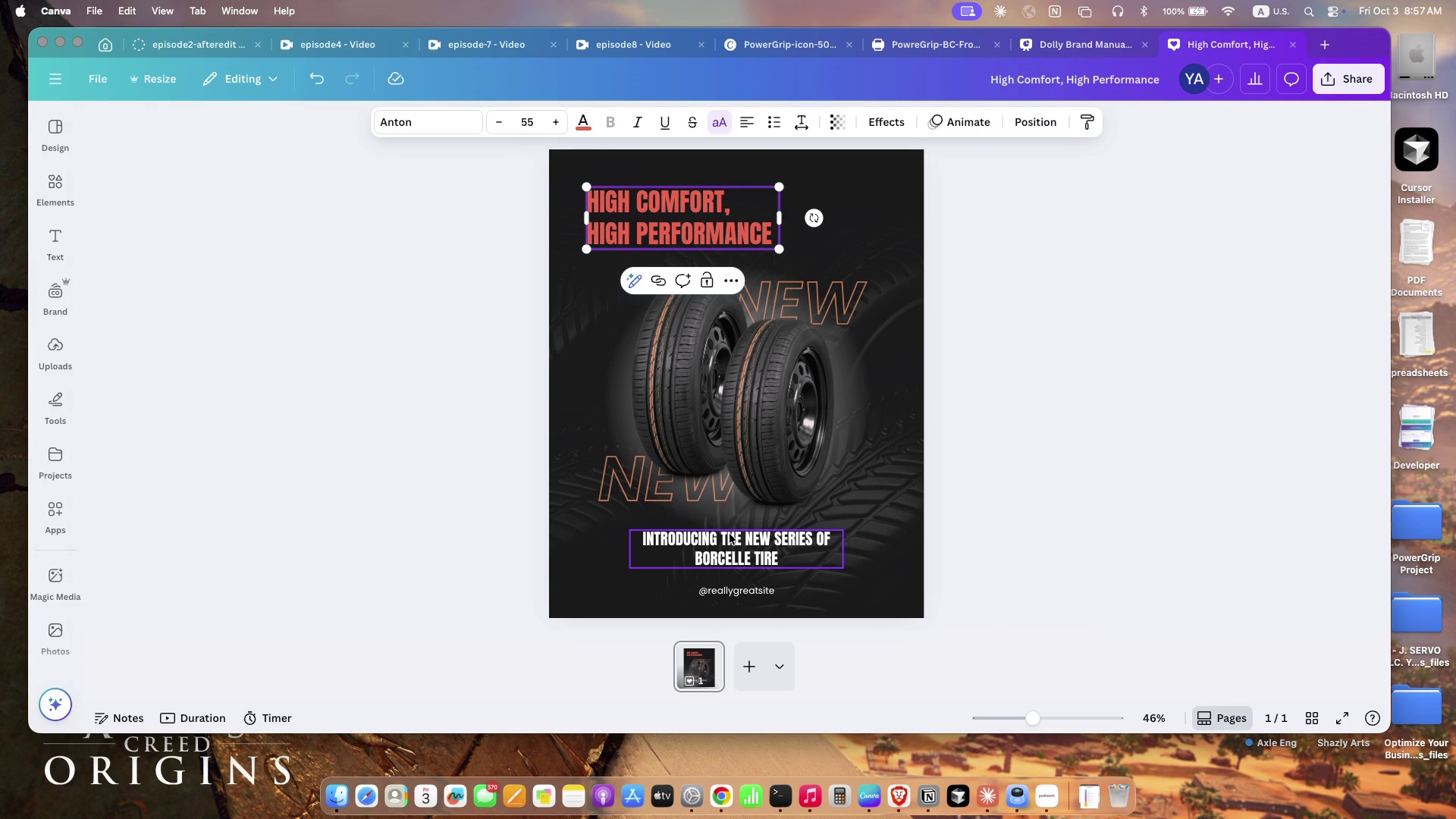 
left_click([730, 534])
 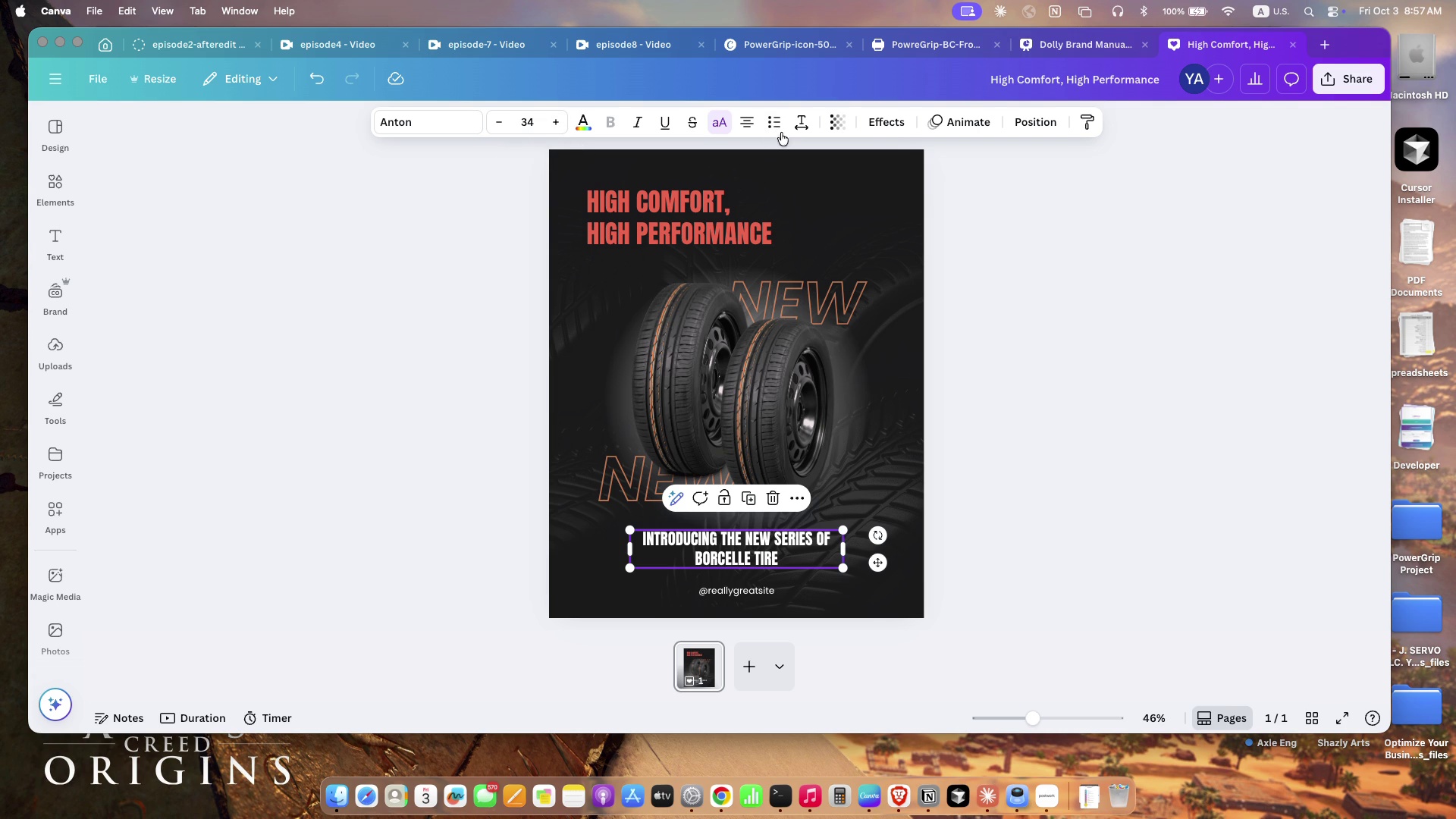 
left_click([750, 124])